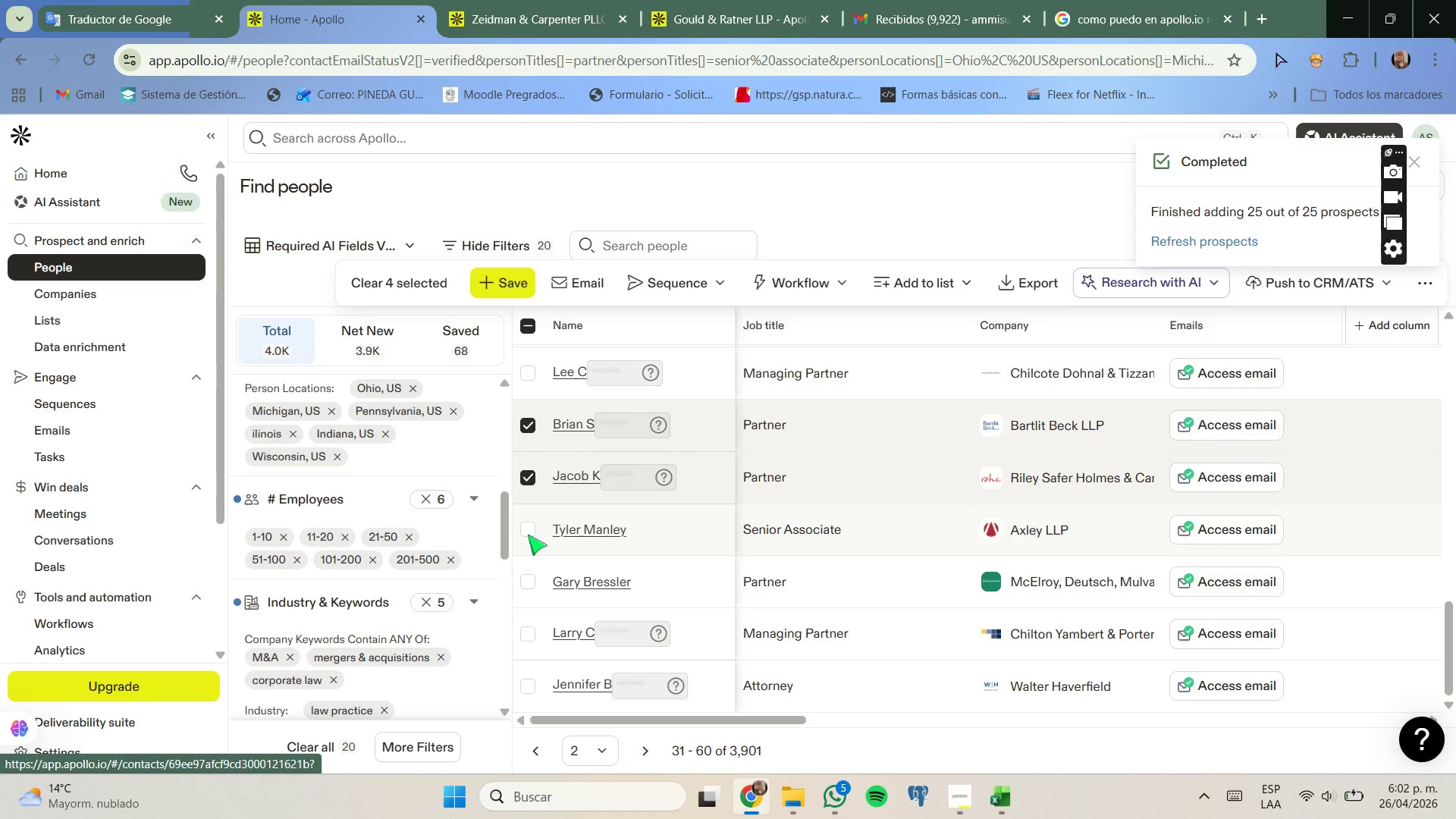 
left_click([529, 530])
 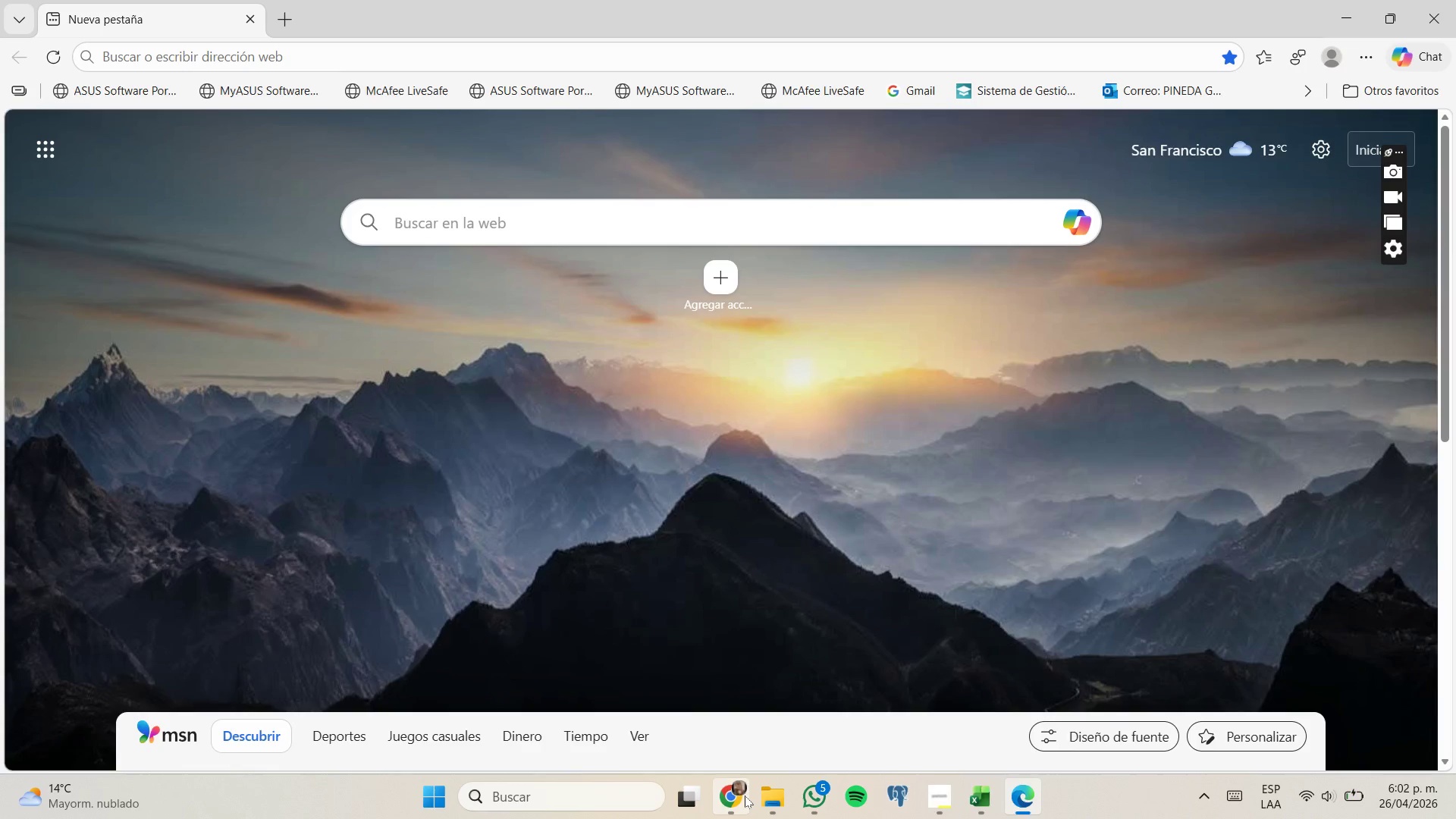 
left_click([733, 723])
 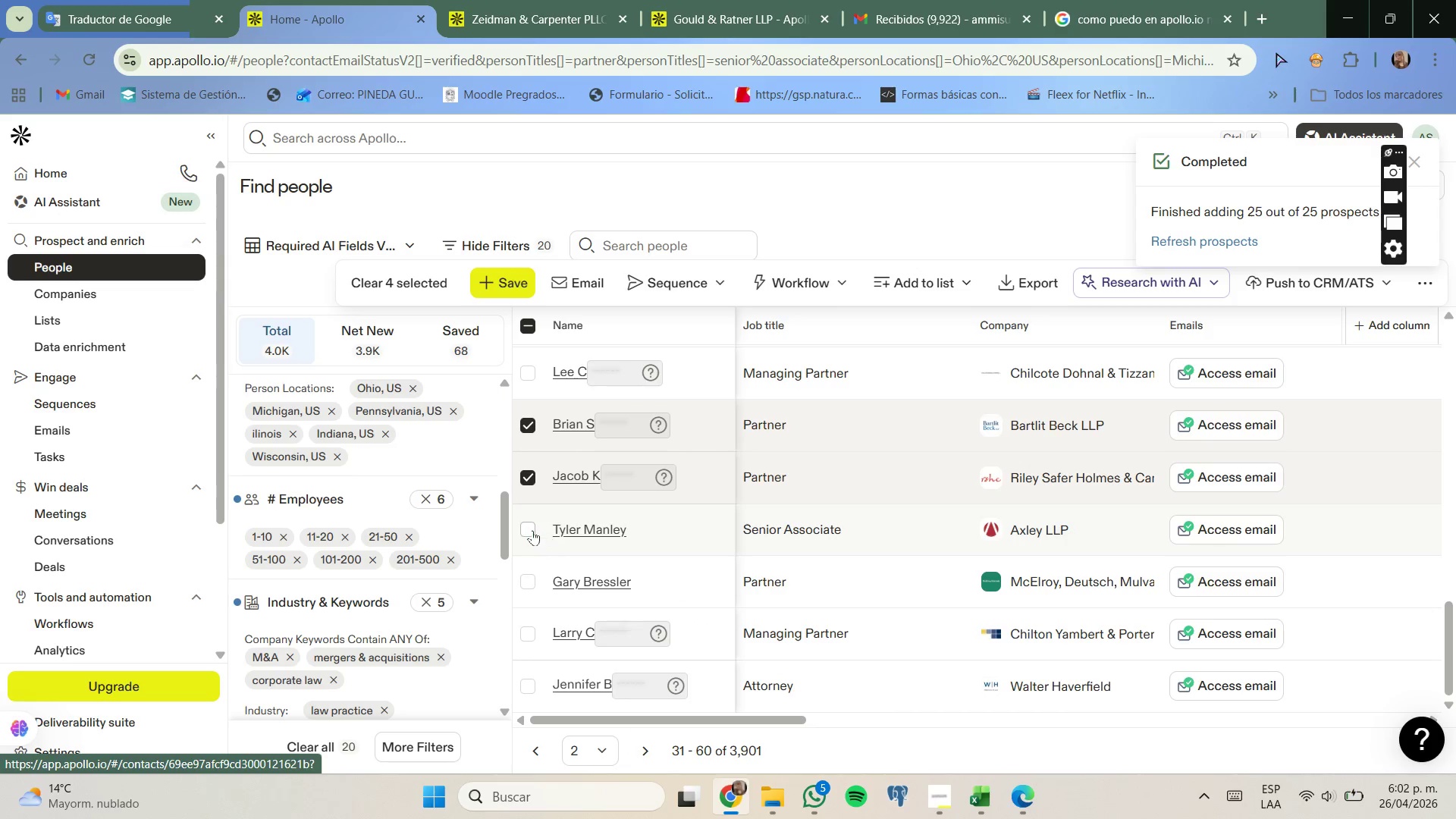 
left_click_drag(start_coordinate=[532, 530], to_coordinate=[532, 576])
 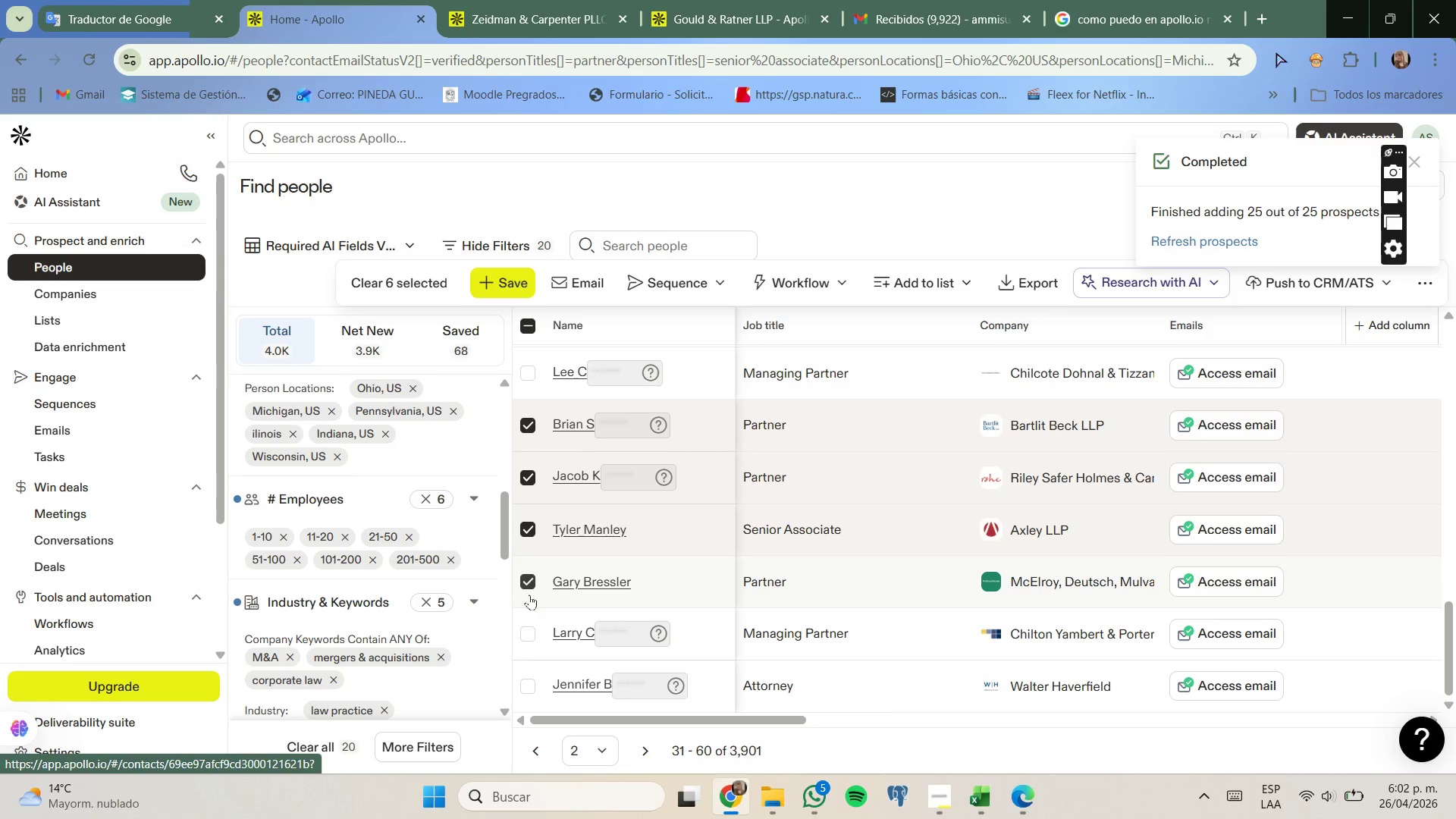 
left_click([532, 576])
 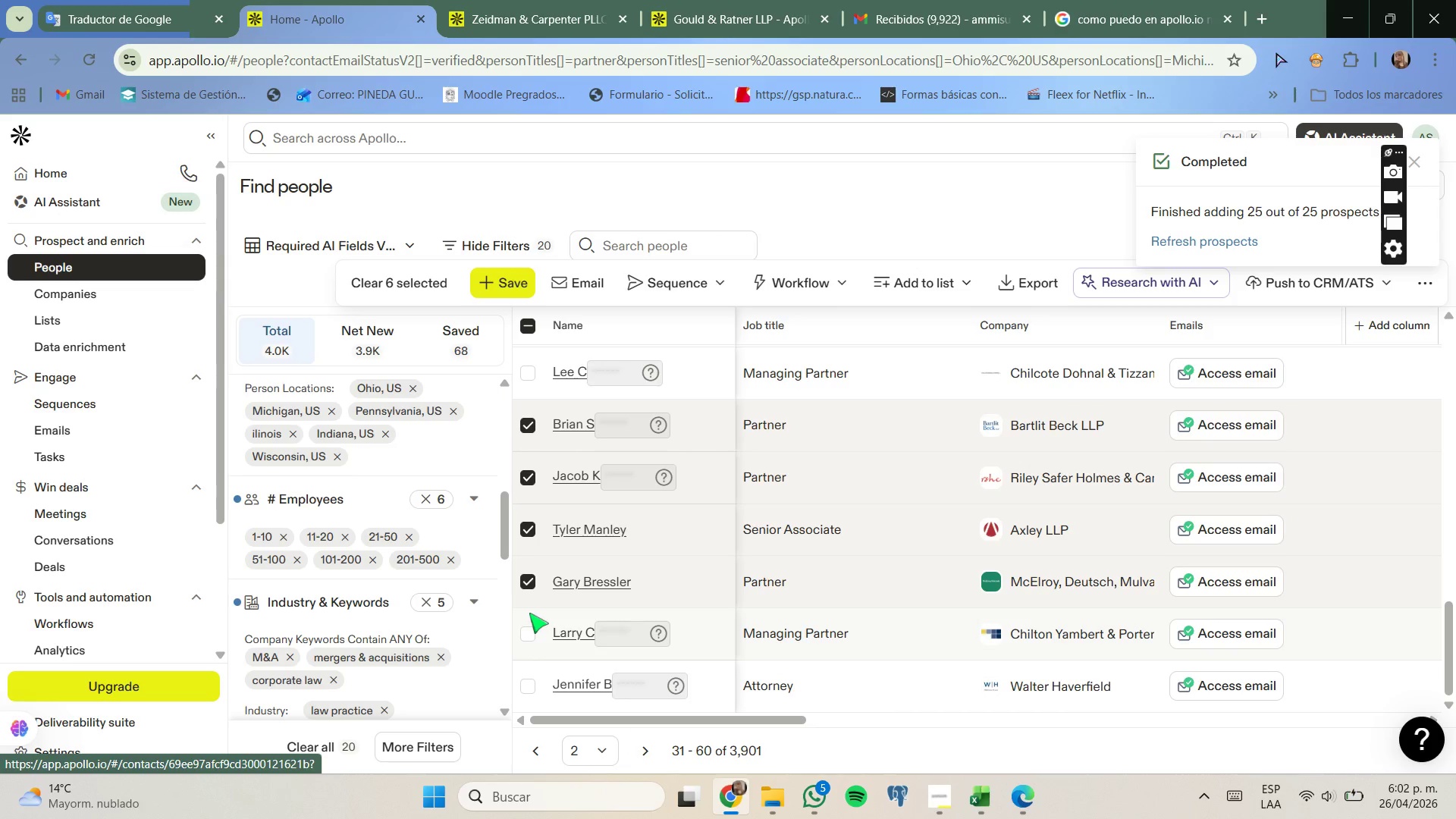 
scroll: coordinate [529, 615], scroll_direction: down, amount: 1.0
 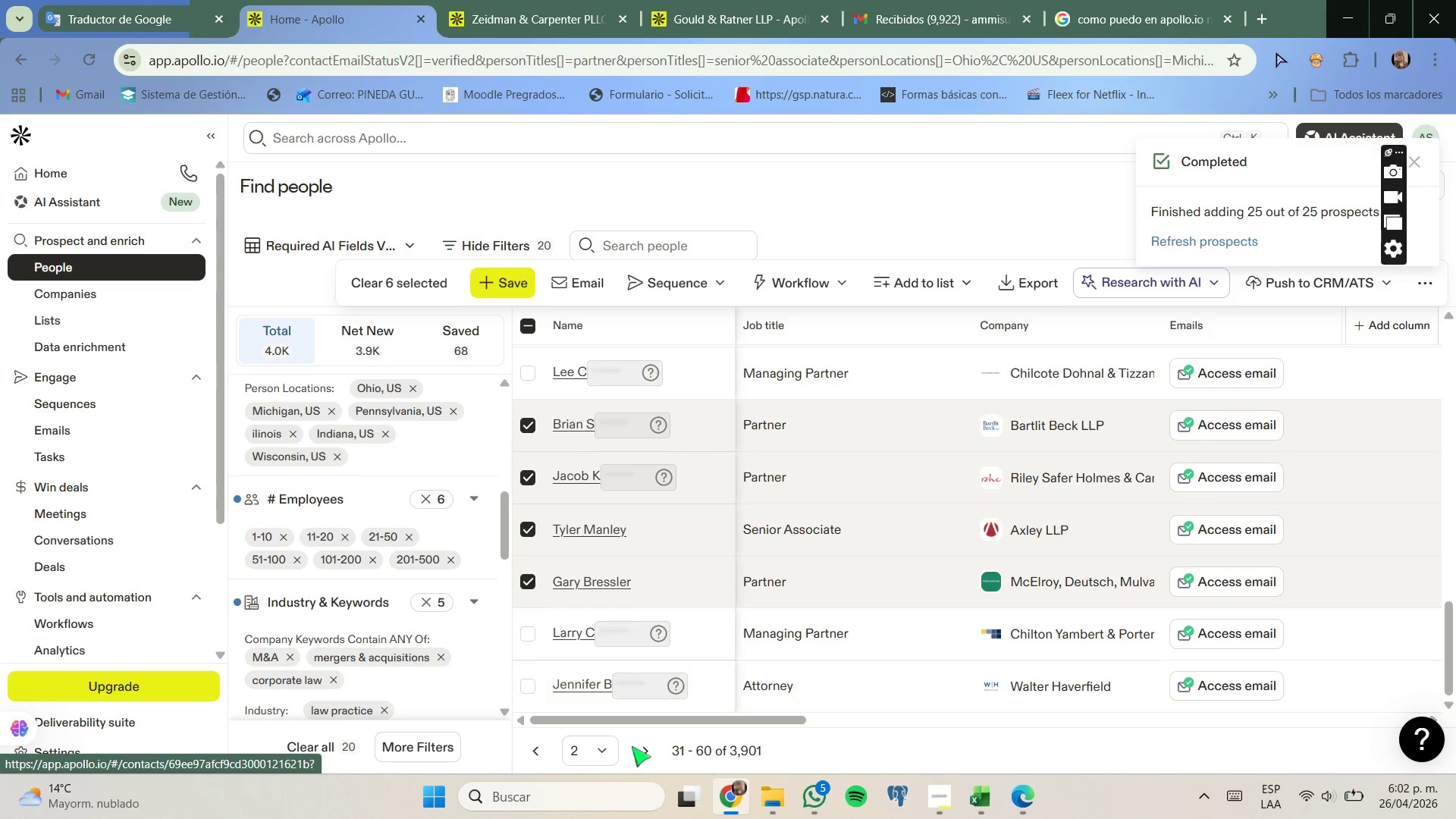 
left_click([637, 745])
 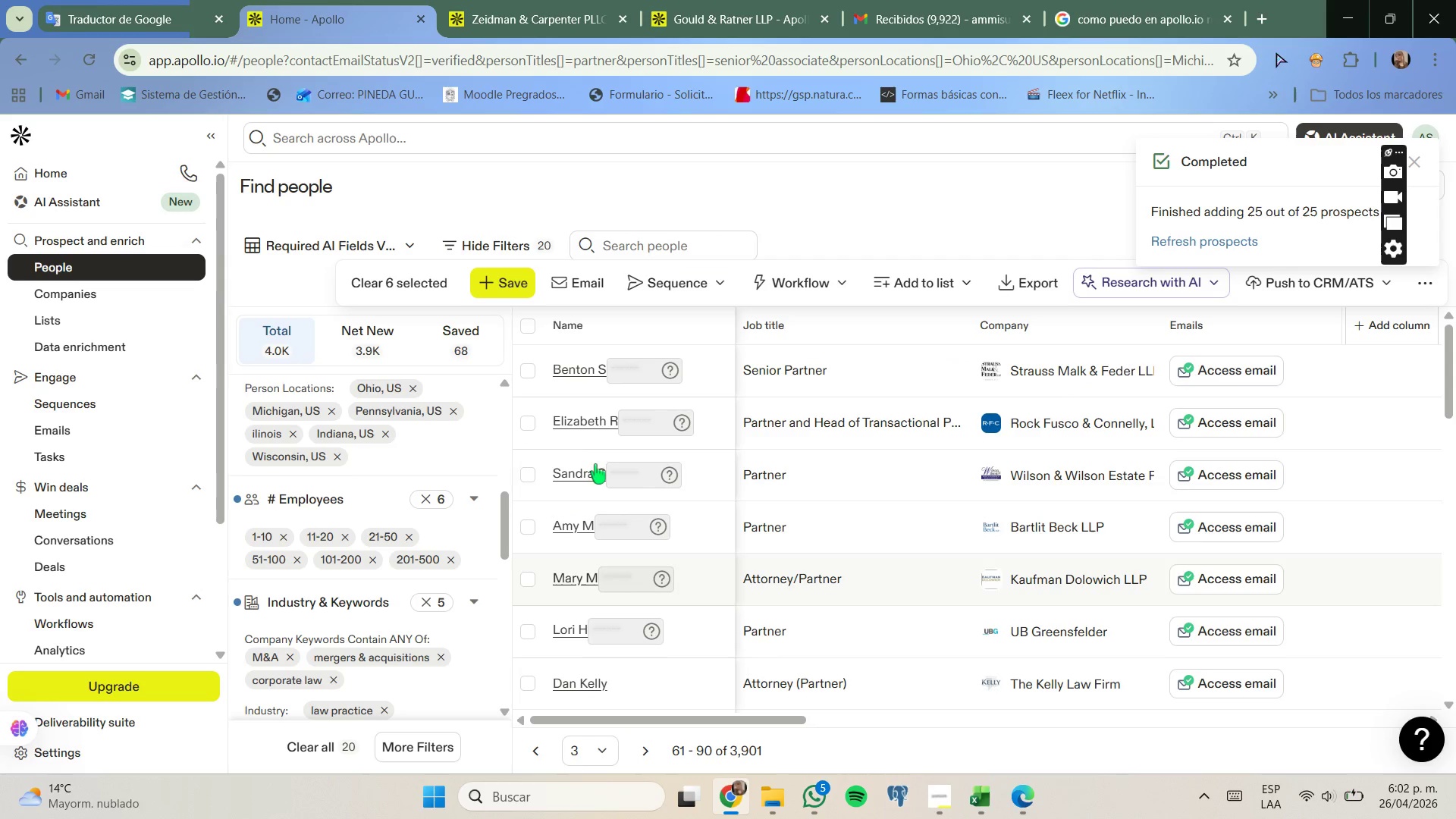 
wait(6.45)
 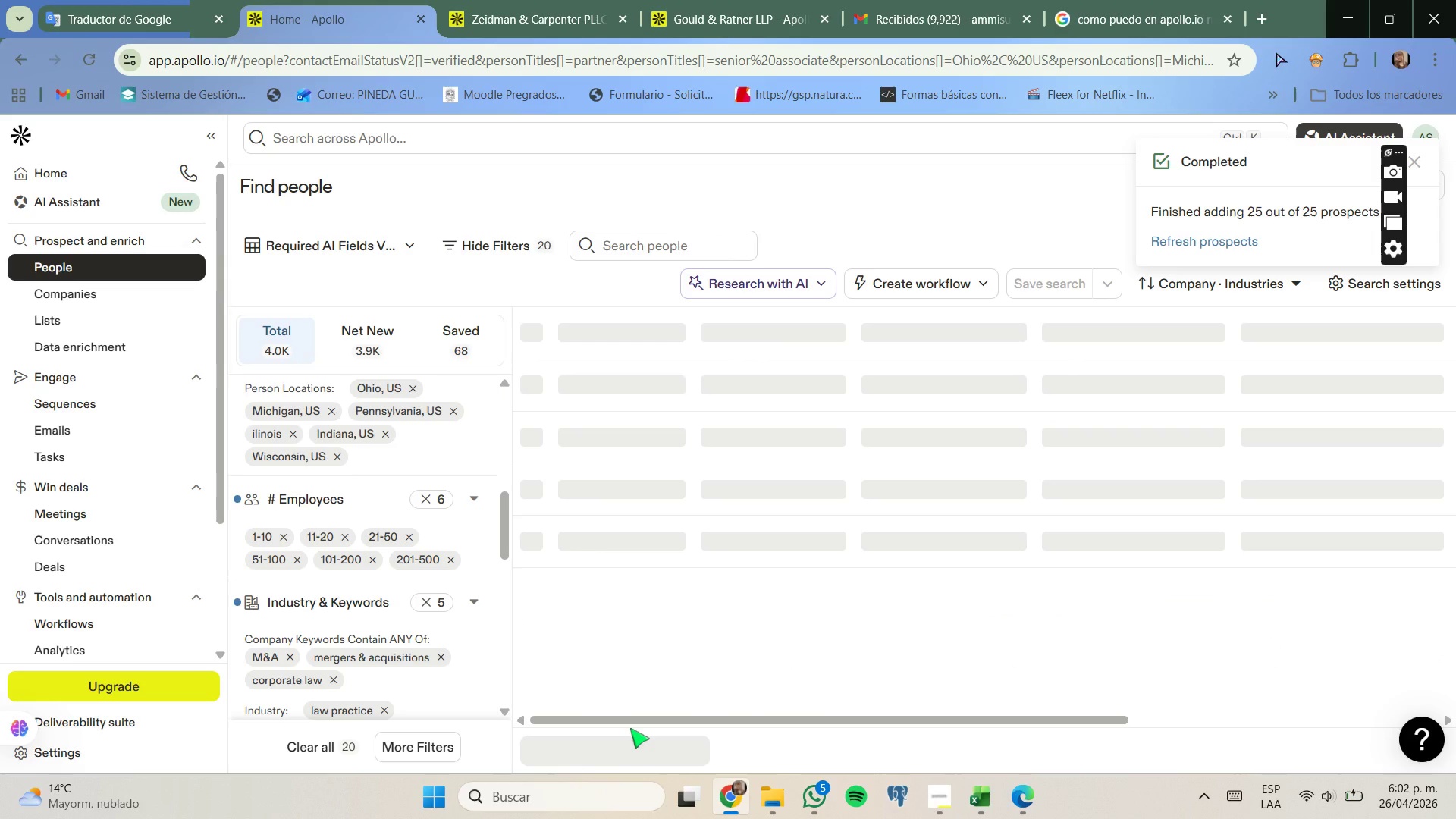 
left_click([934, 812])